 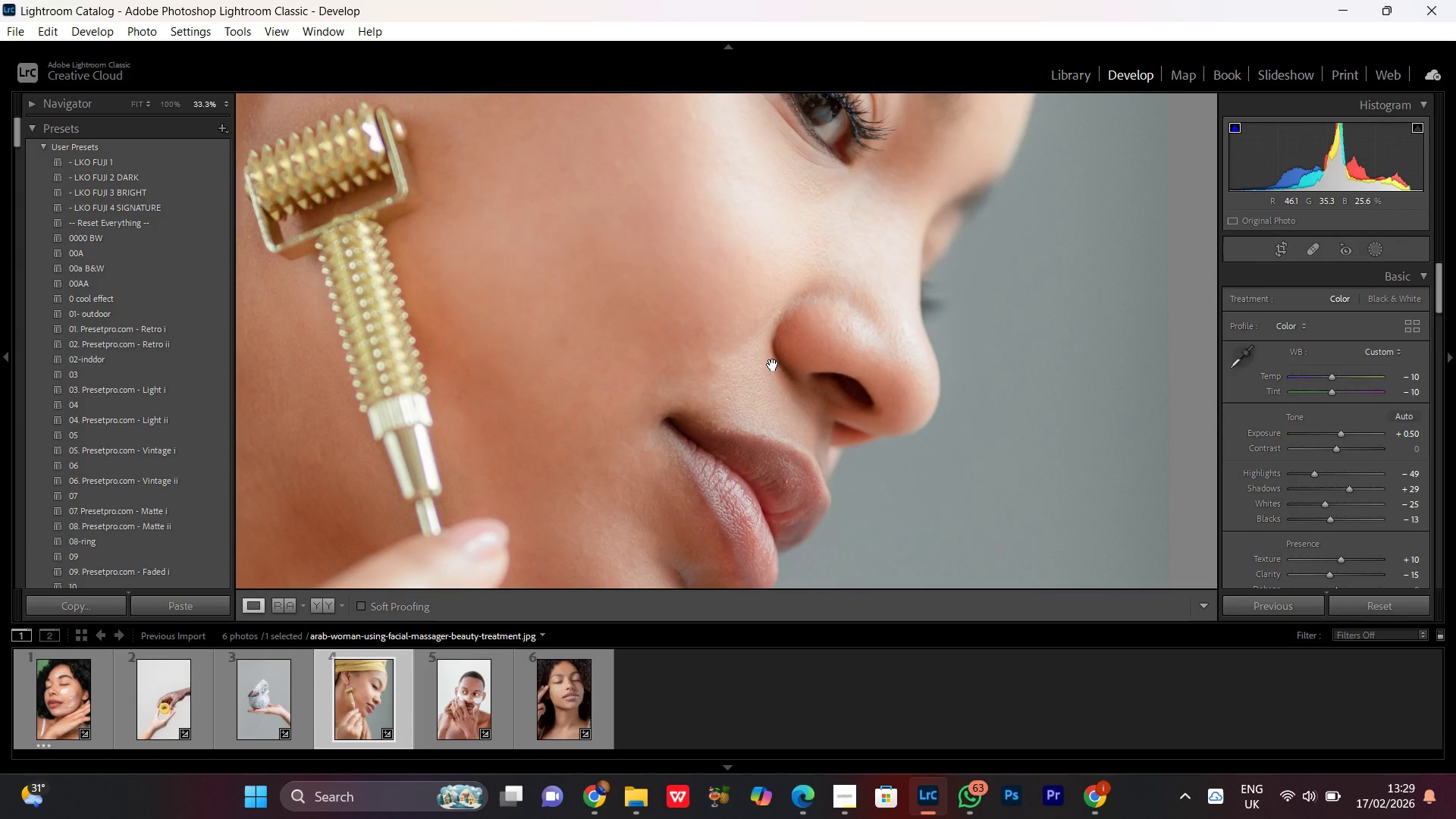 
left_click_drag(start_coordinate=[748, 365], to_coordinate=[881, 388])
 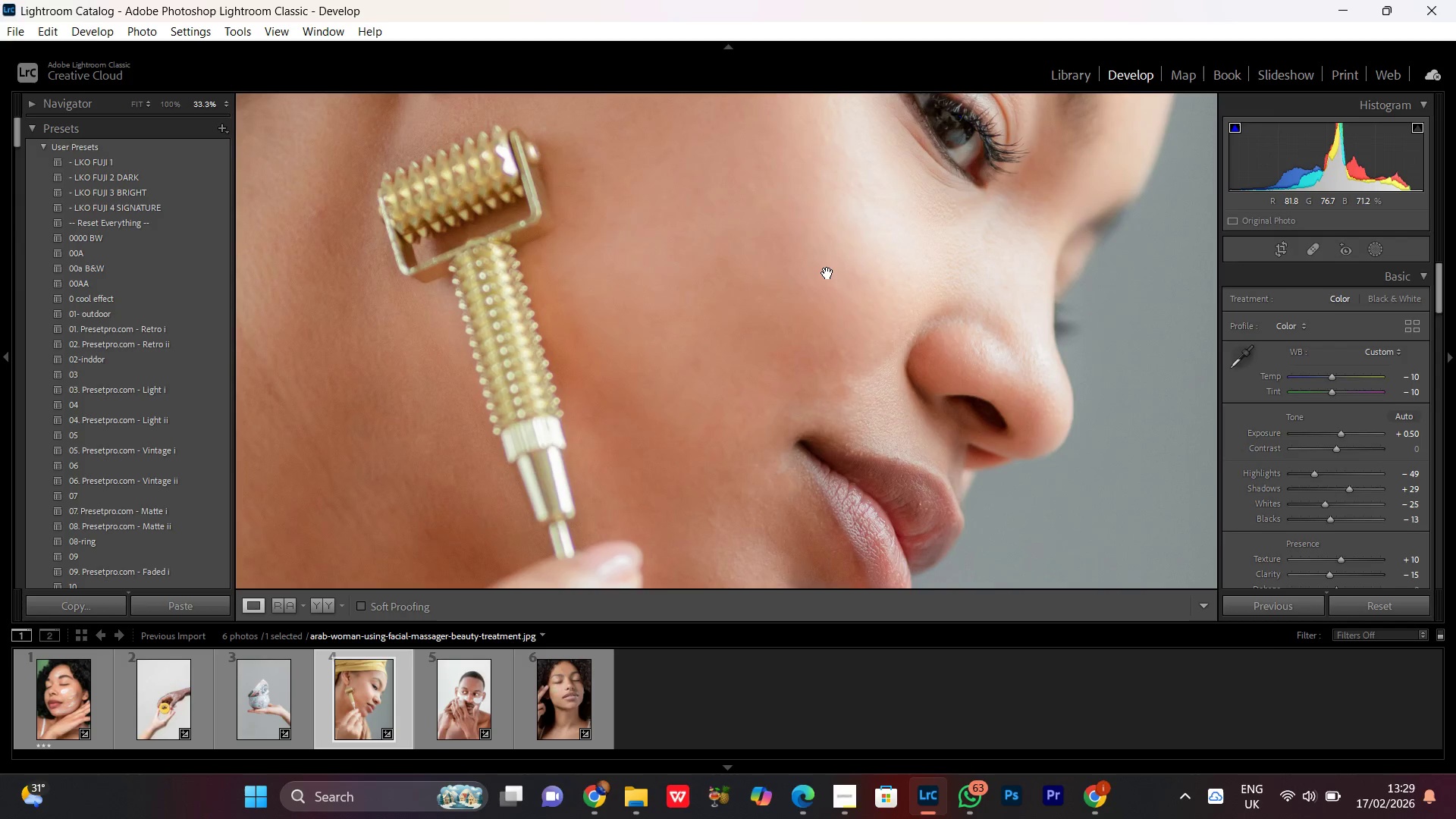 
left_click([881, 388])
 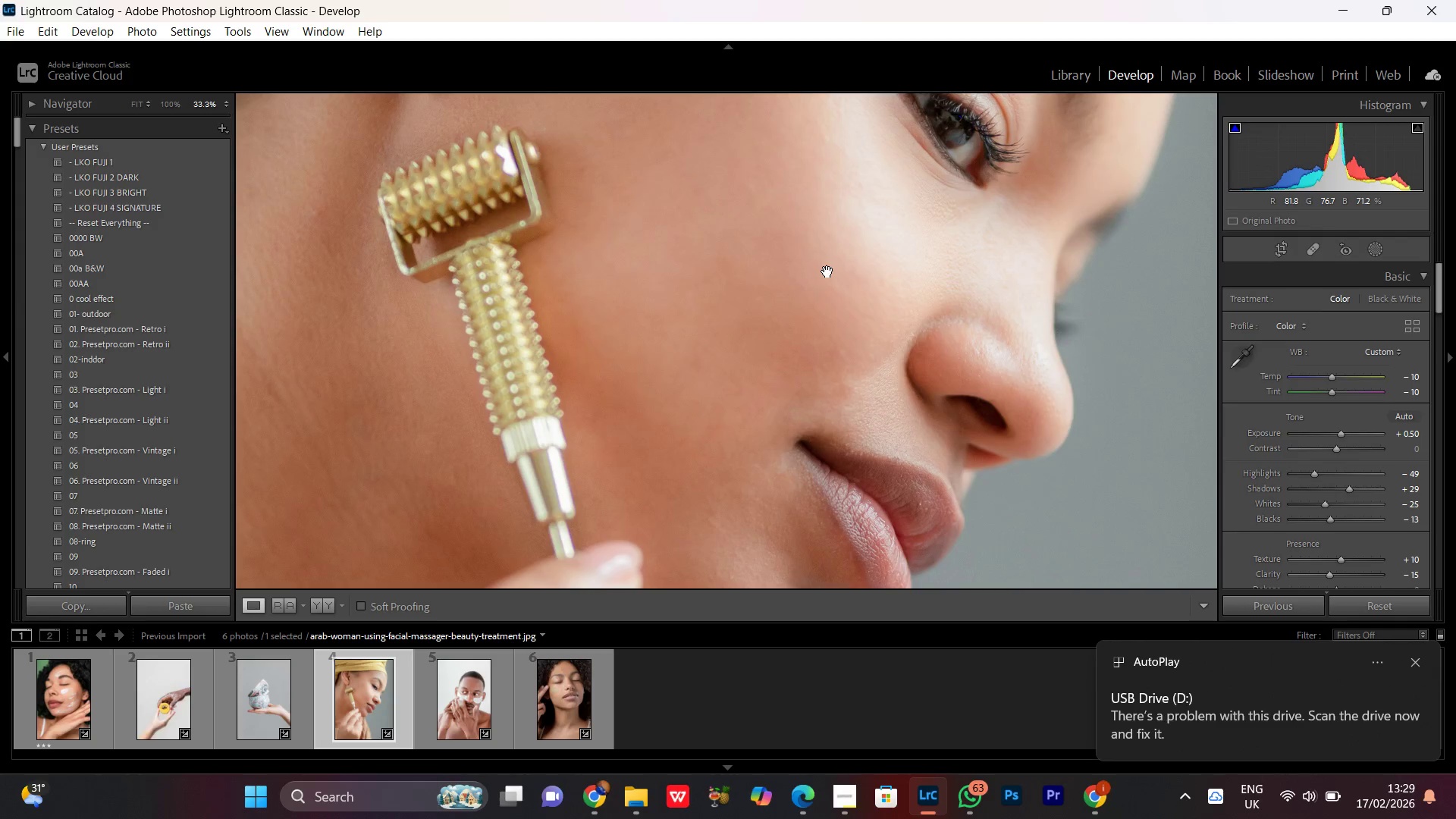 
left_click([827, 271])
 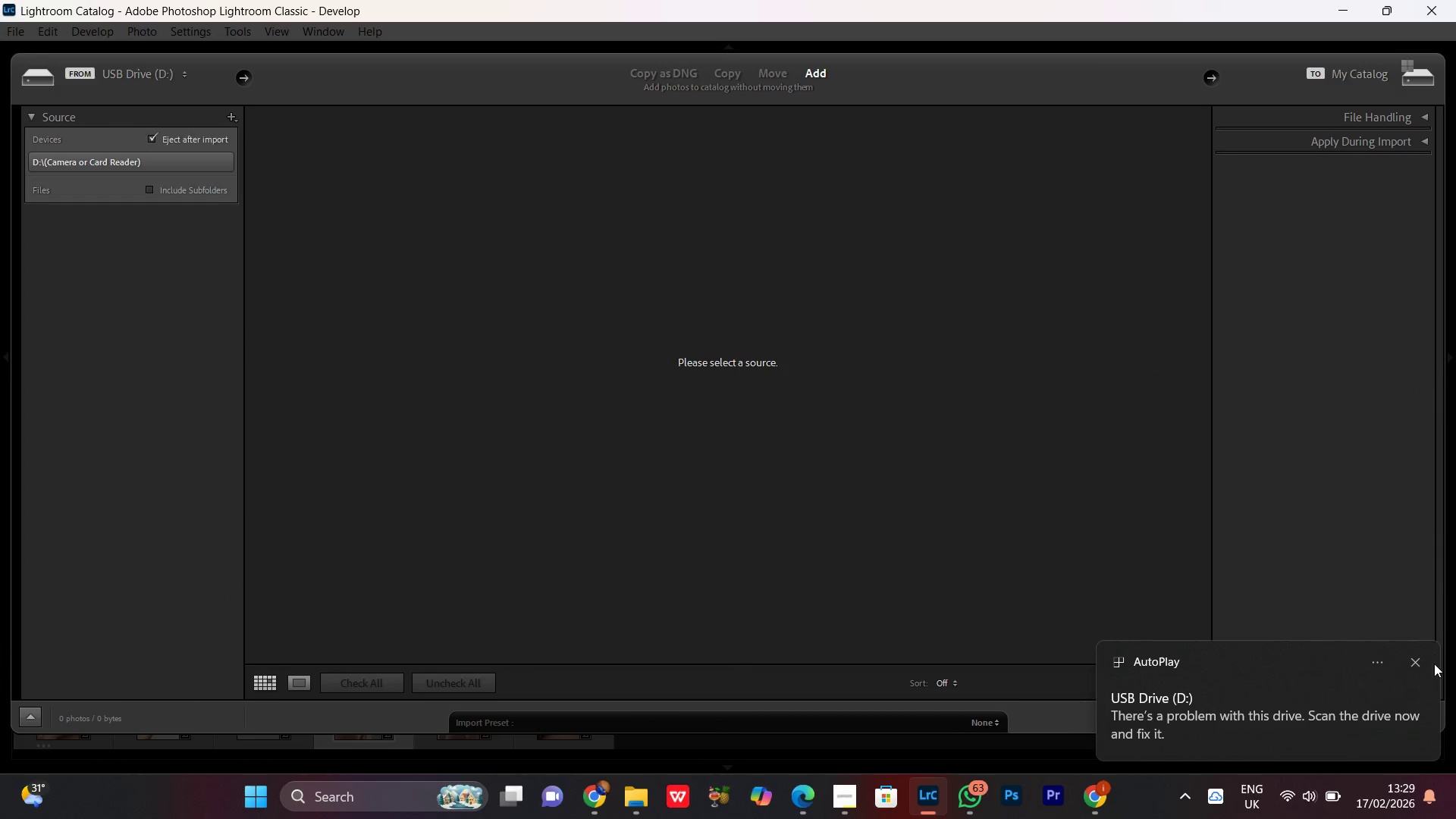 
left_click([1418, 663])
 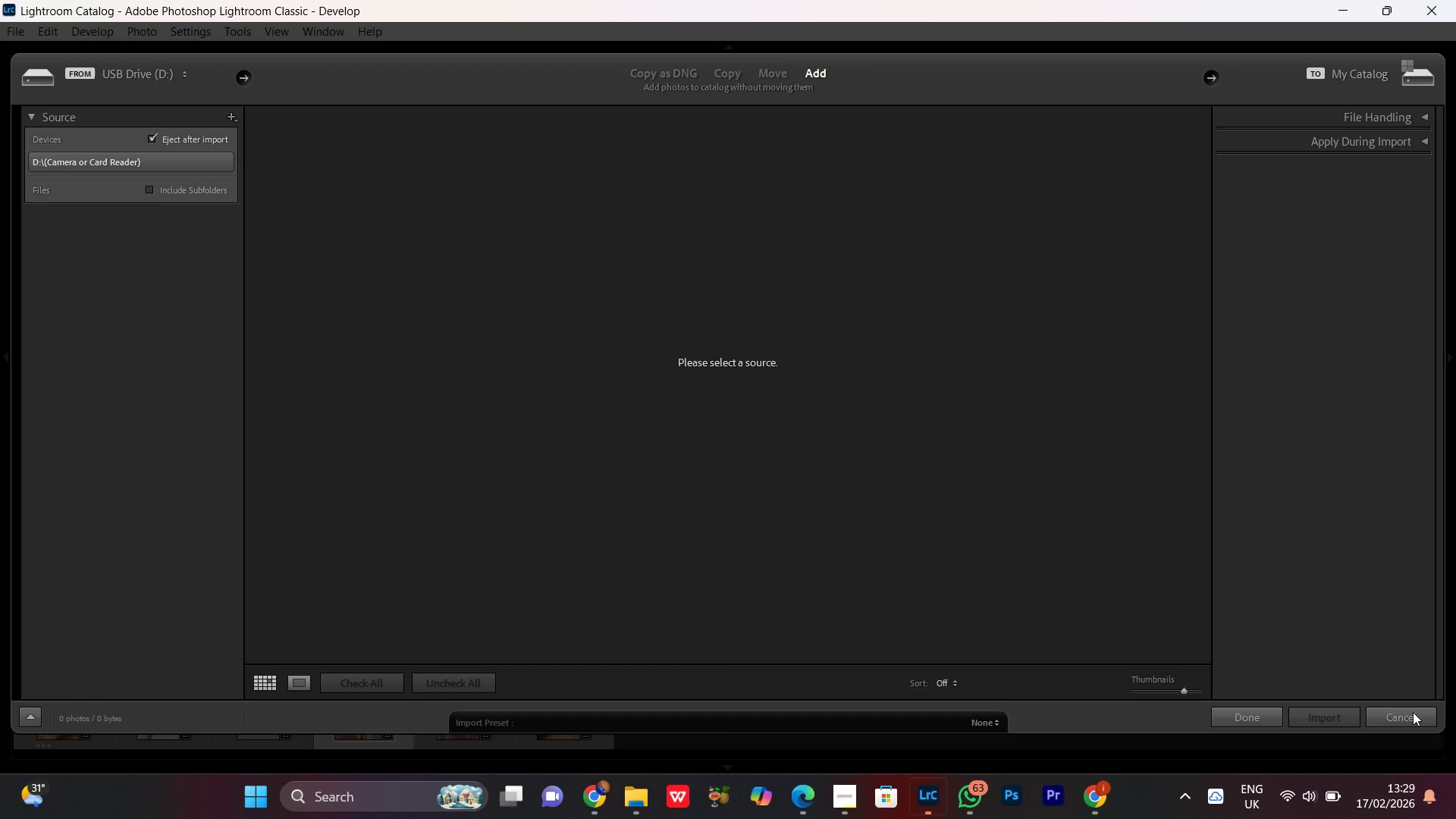 
left_click([1414, 711])
 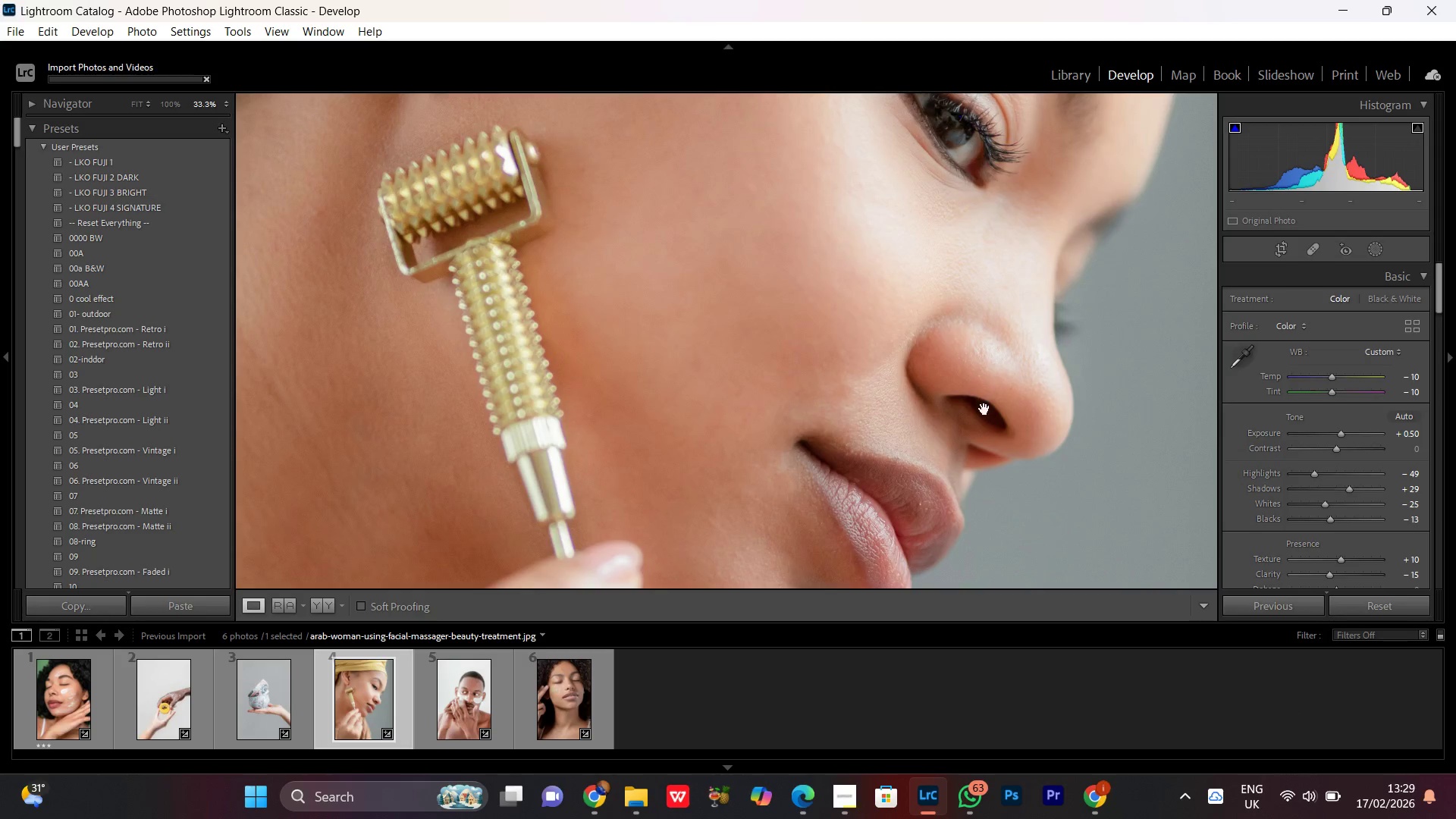 
left_click([728, 229])
 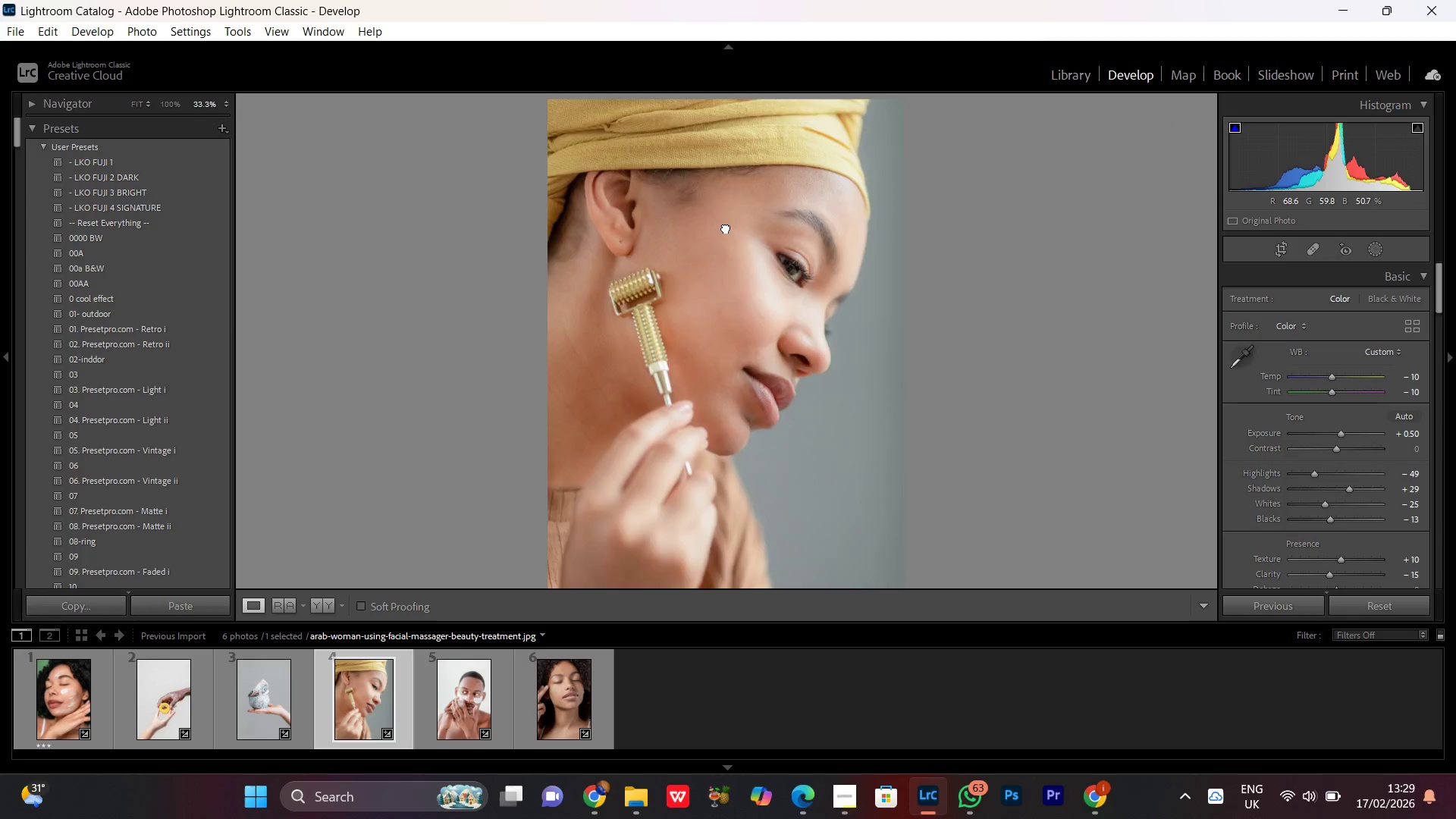 
double_click([726, 228])
 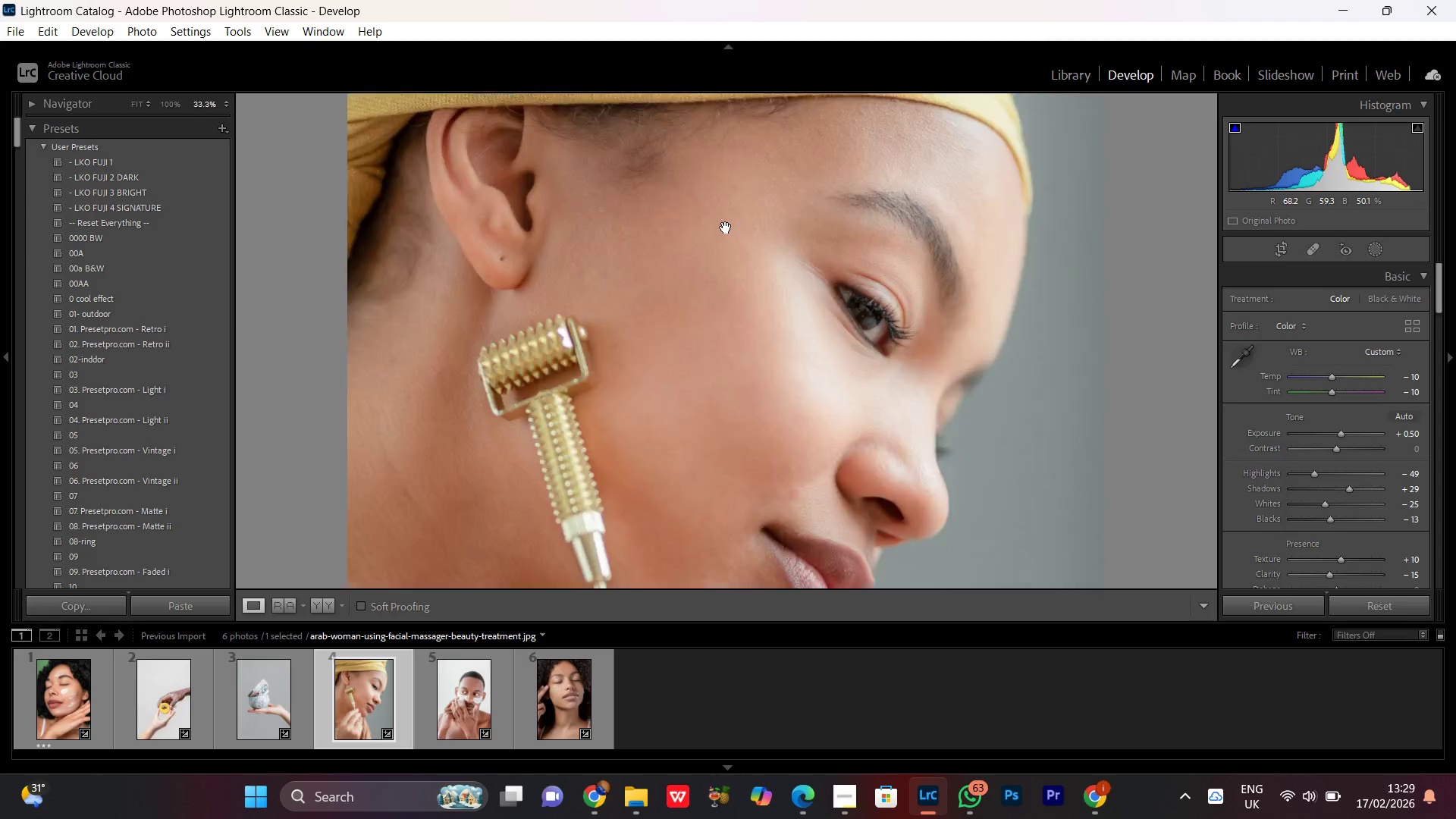 
double_click([726, 228])
 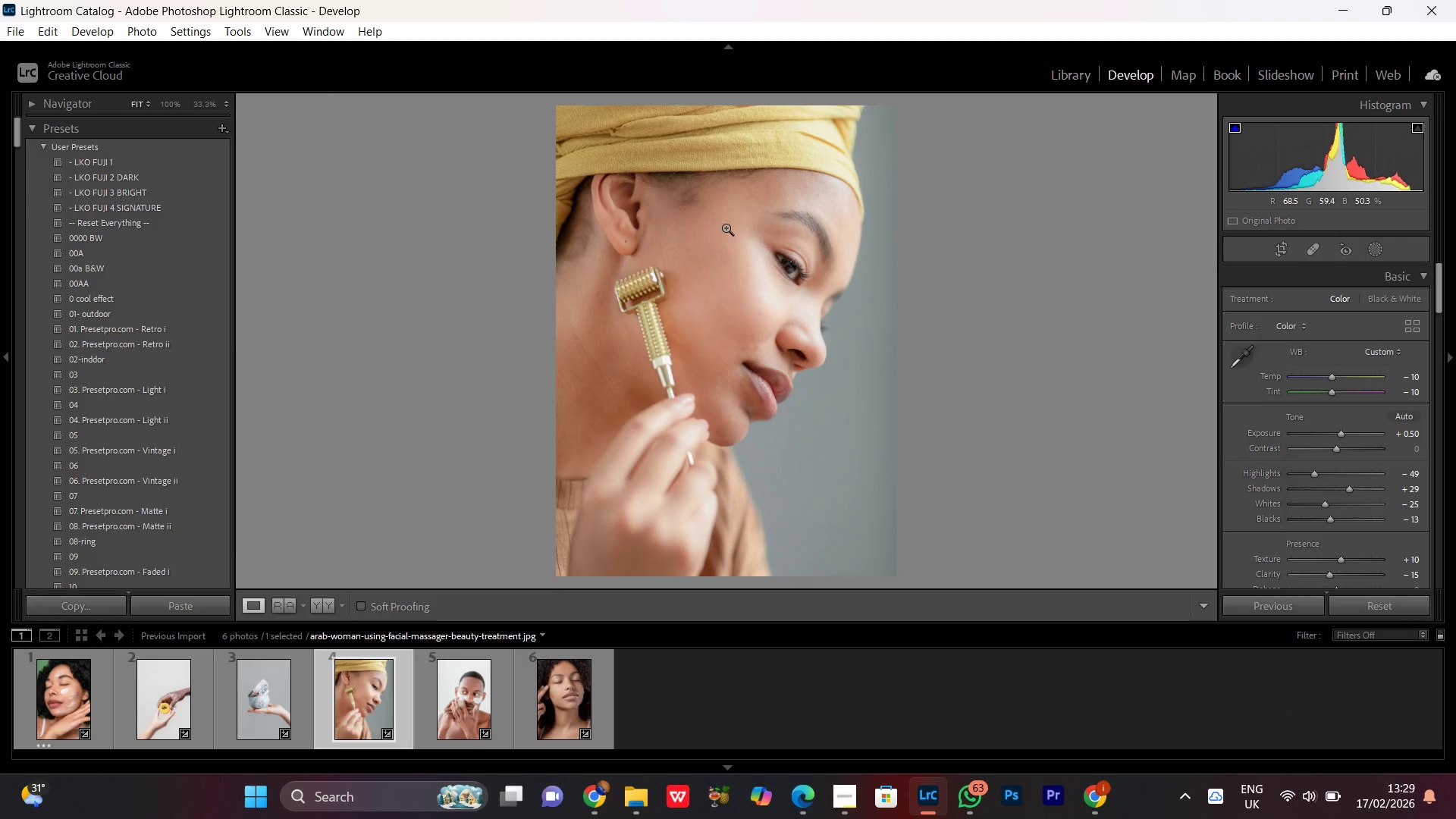 
triple_click([726, 228])
 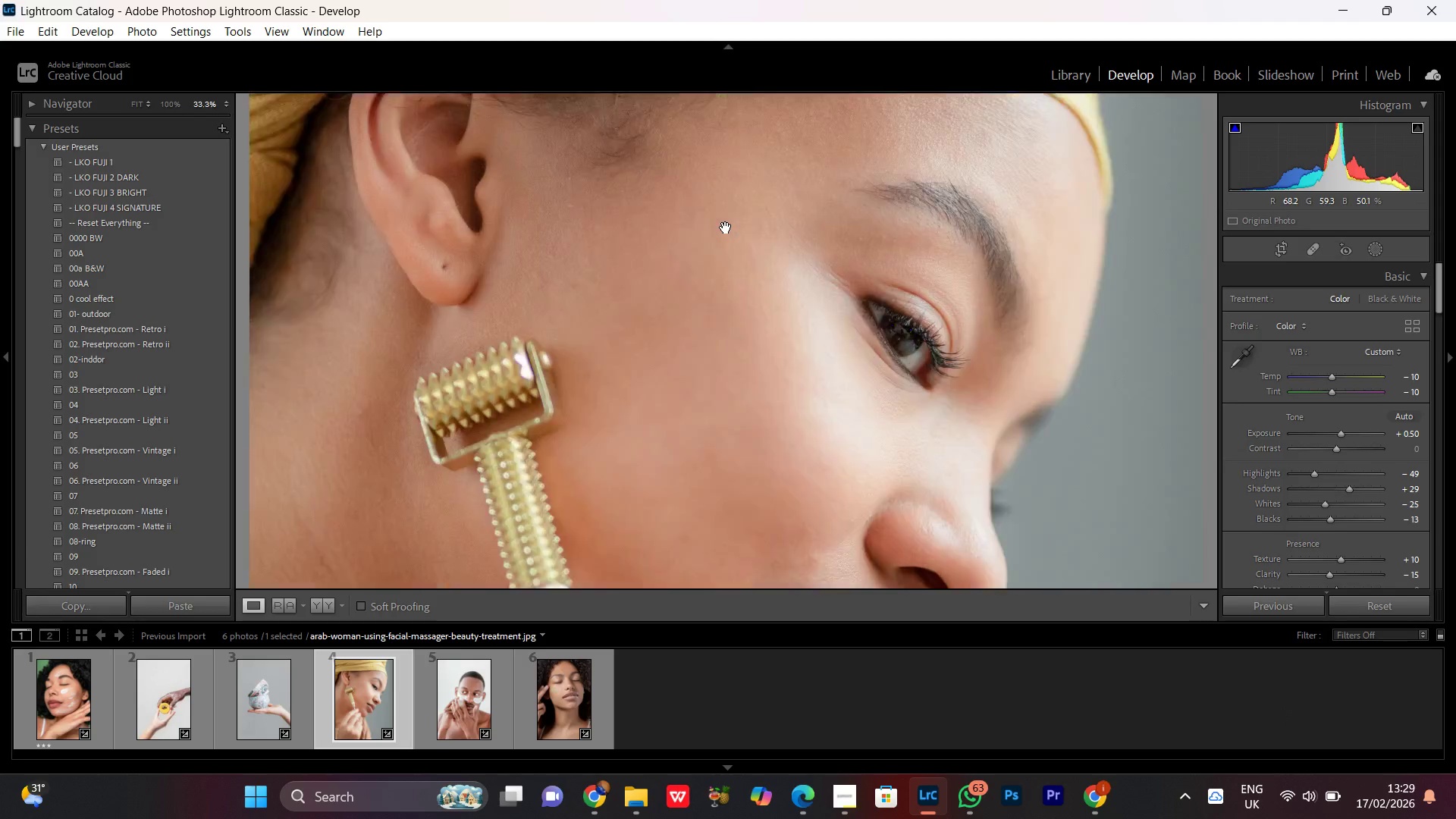 
triple_click([726, 228])
 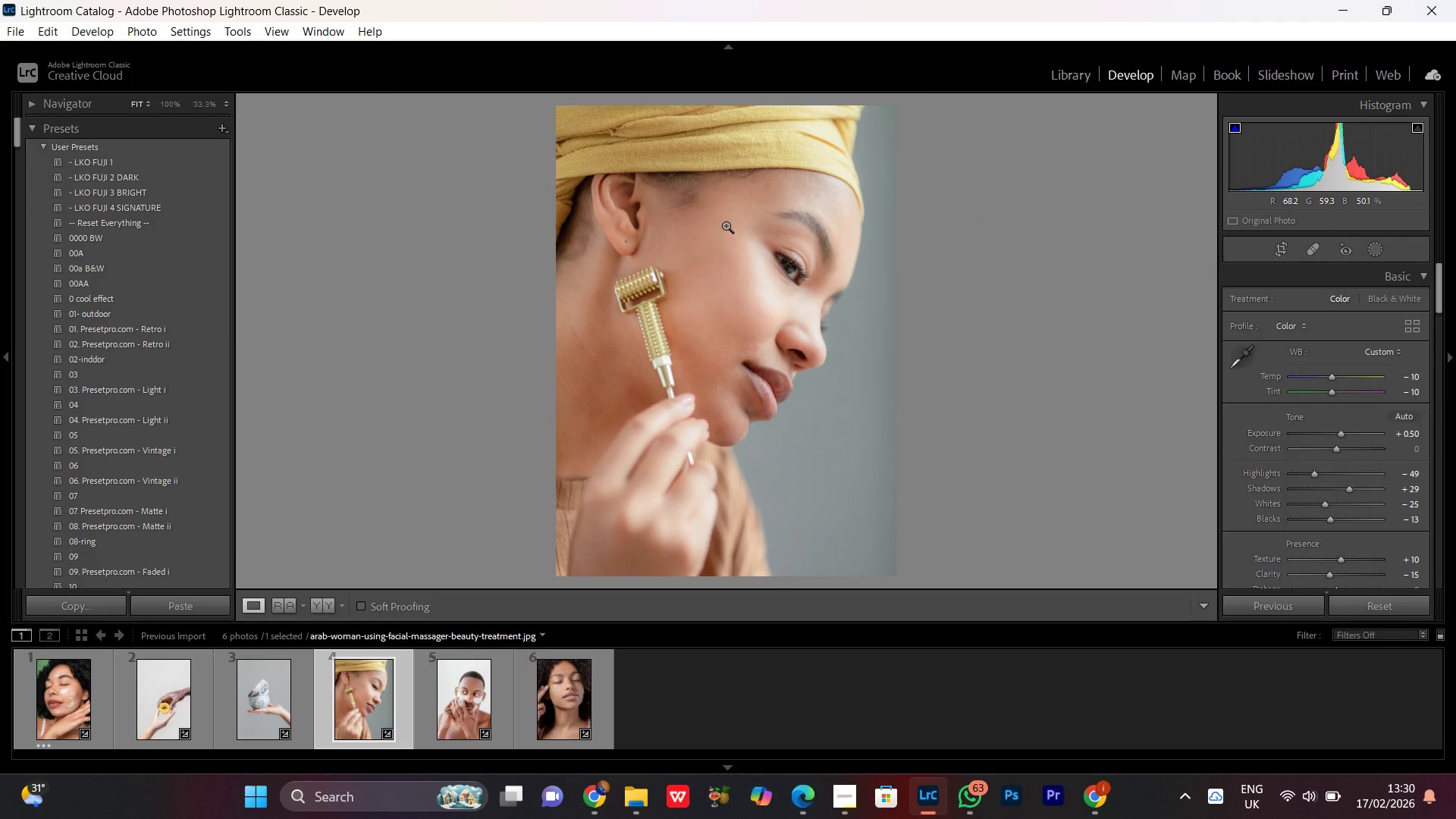 
wait(9.52)
 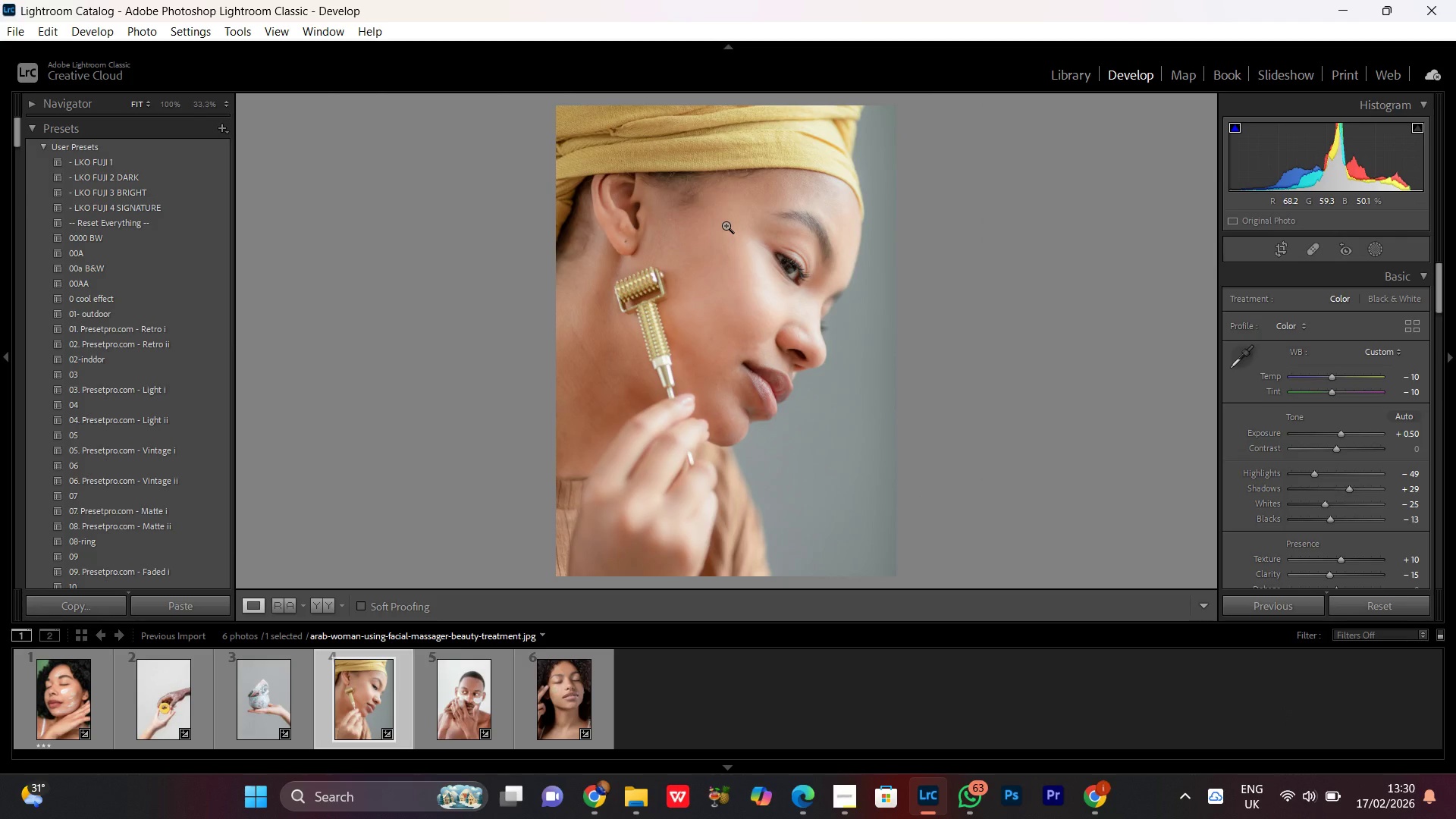 
double_click([707, 247])
 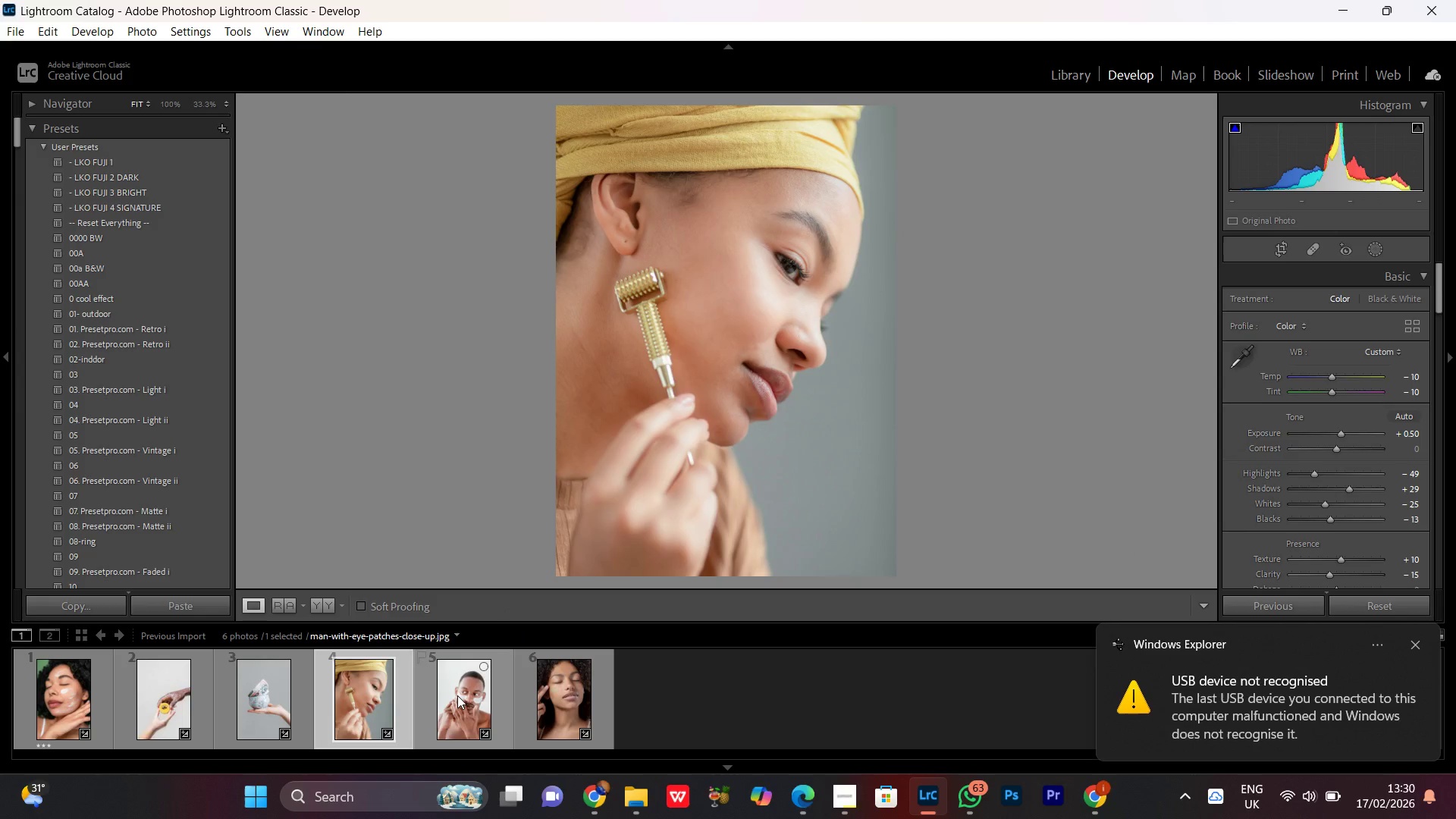 
left_click([326, 607])
 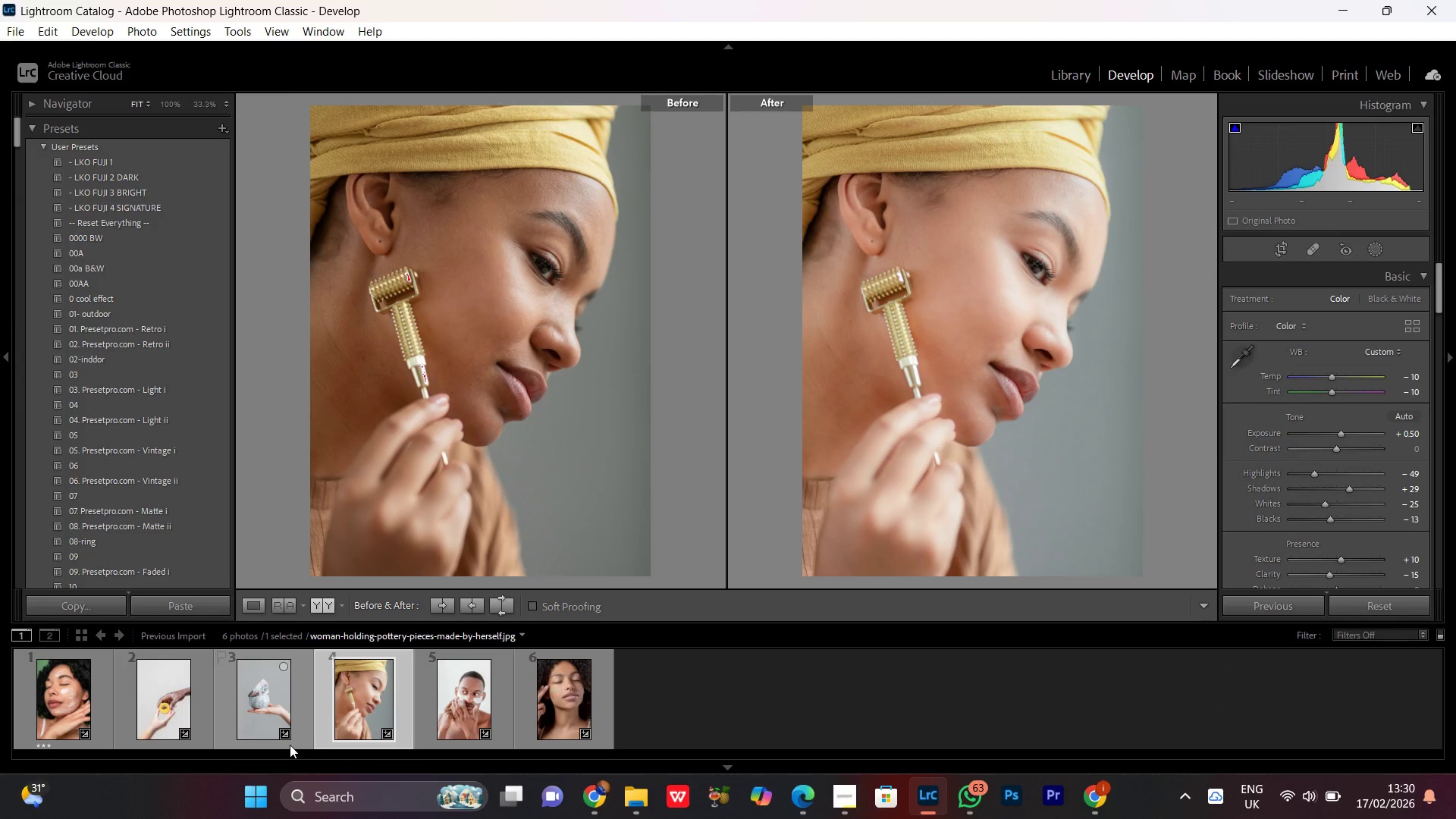 
key(PrintScreen)